 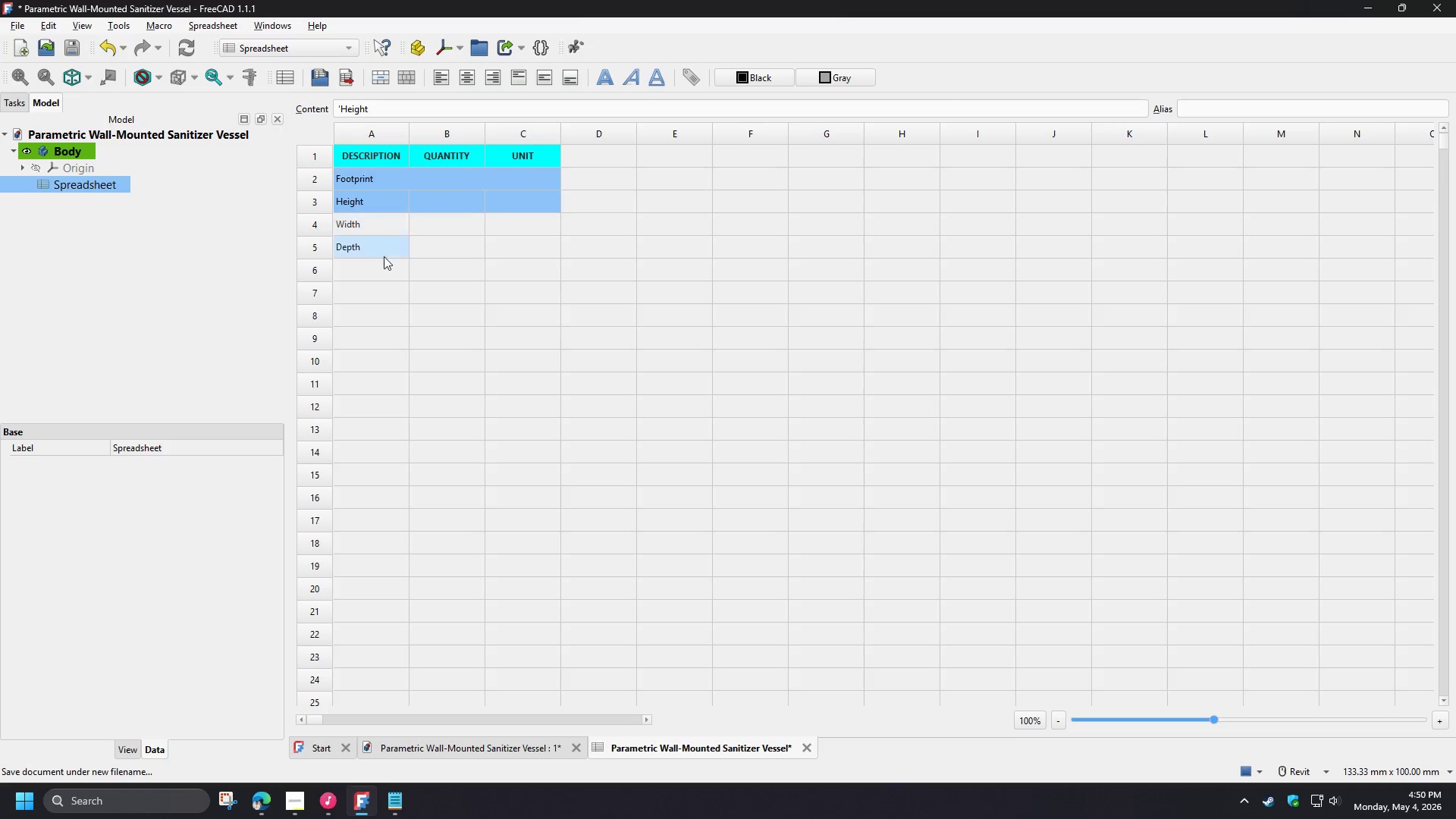 
key(Control+C)
 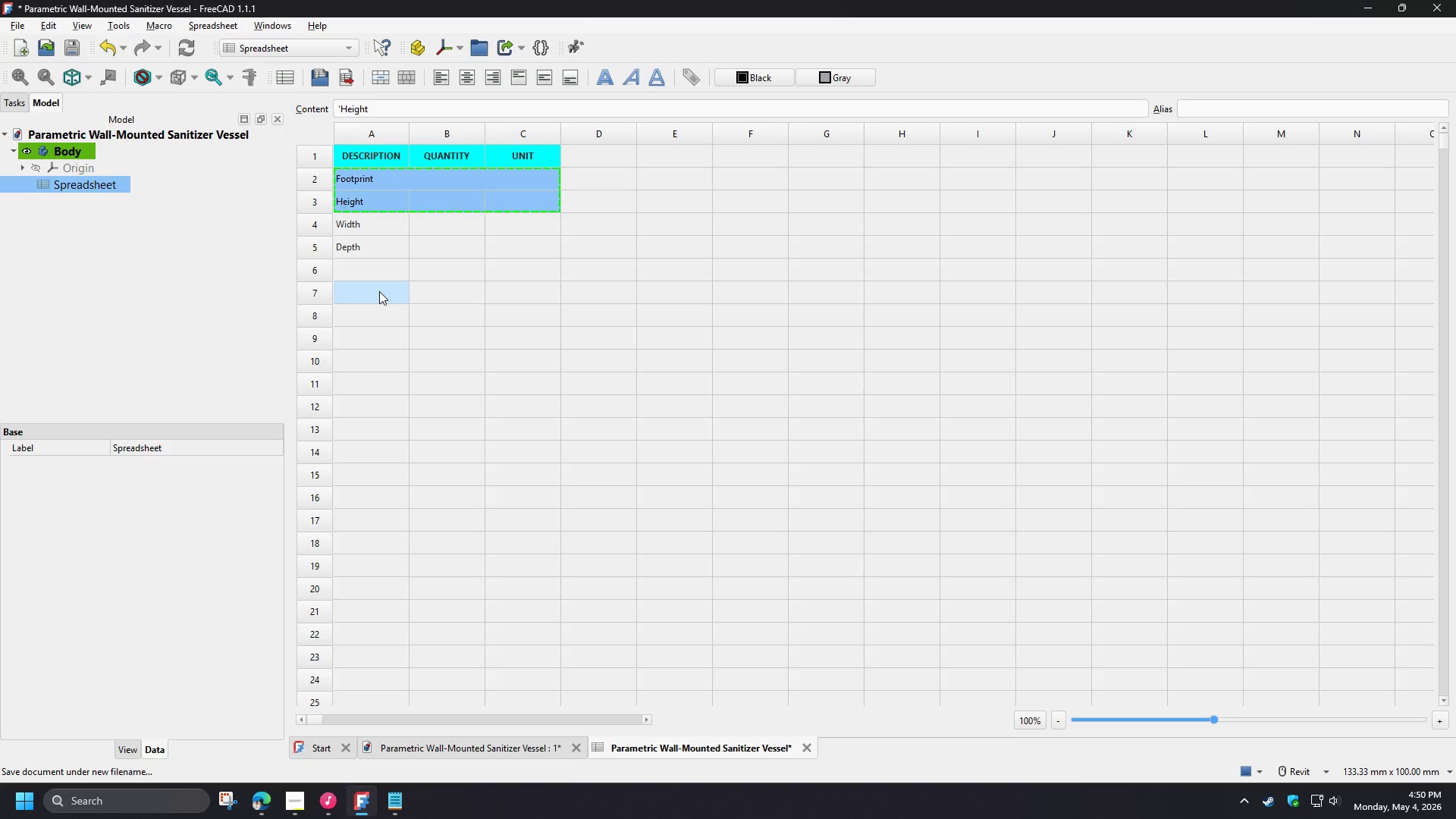 
left_click([379, 291])
 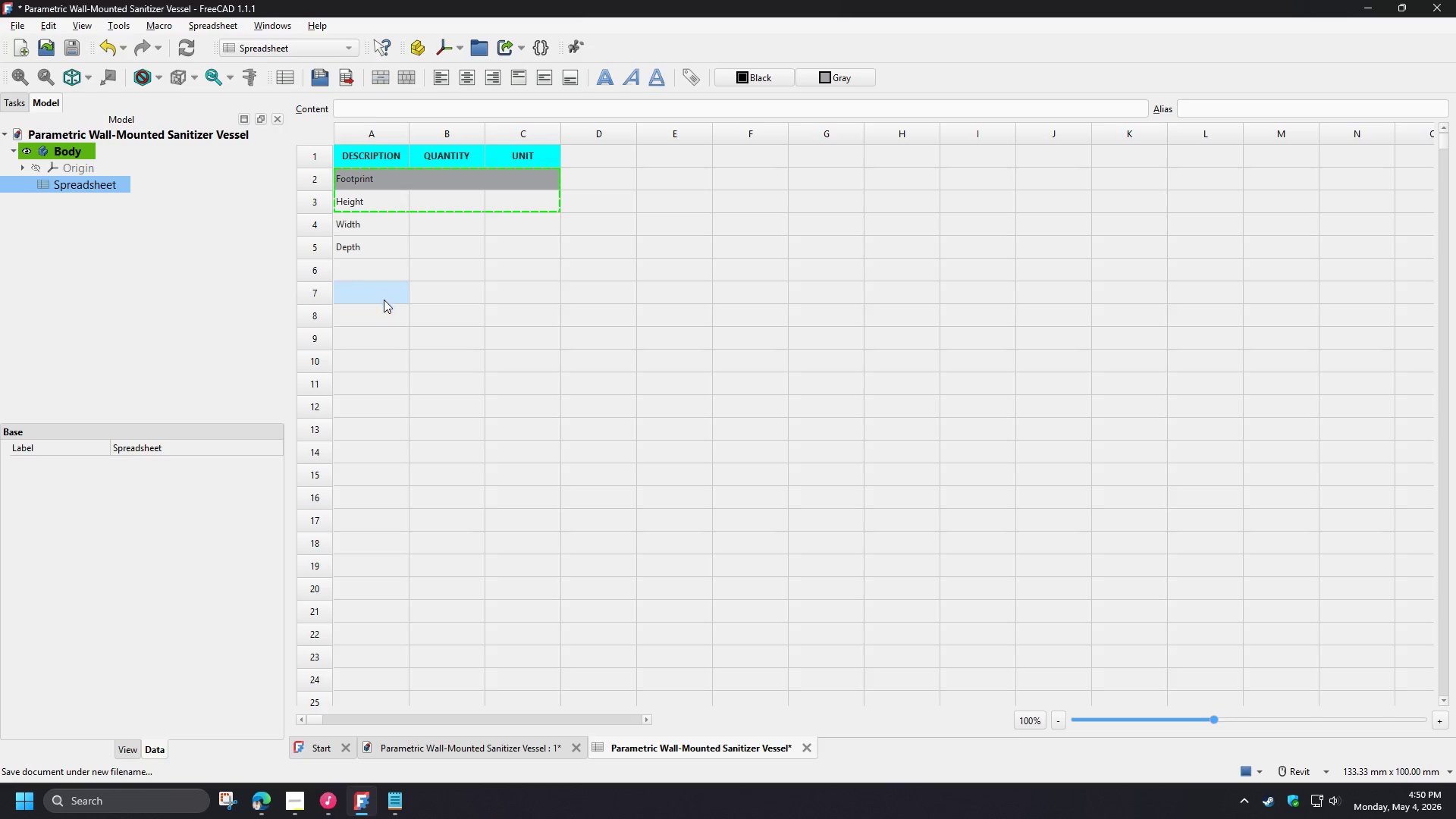 
key(Control+ControlLeft)
 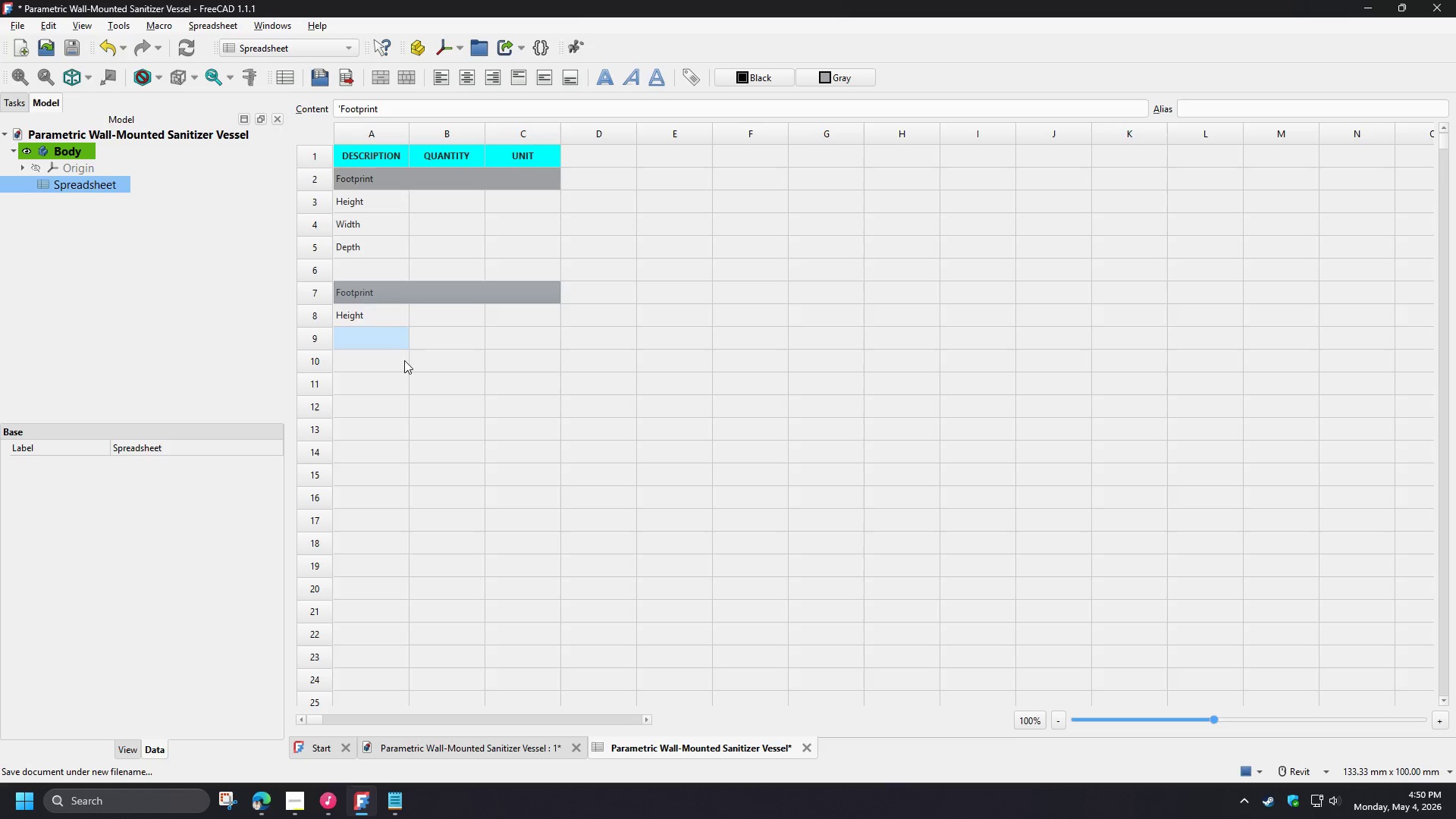 
key(Control+V)
 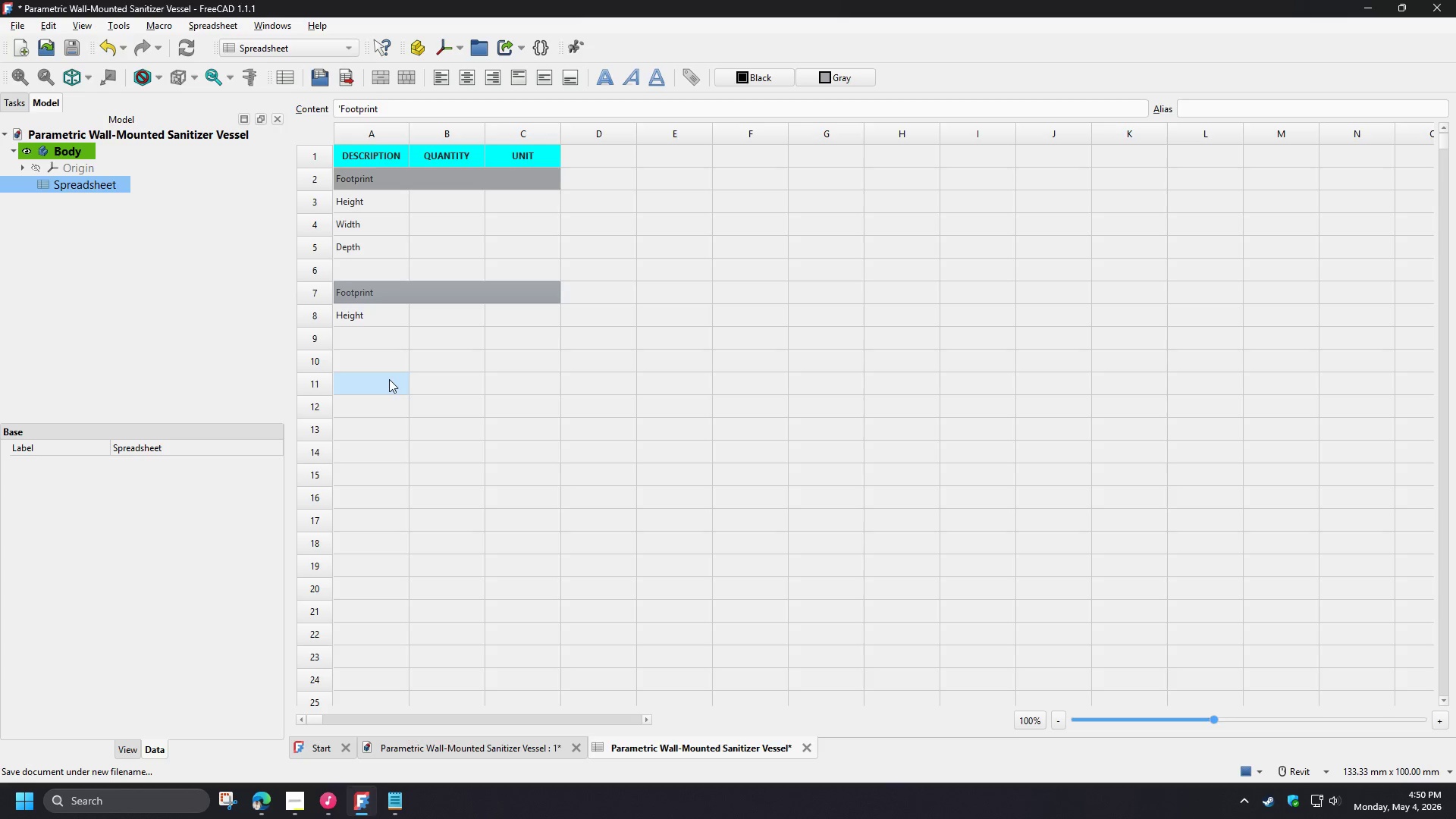 
left_click([389, 379])
 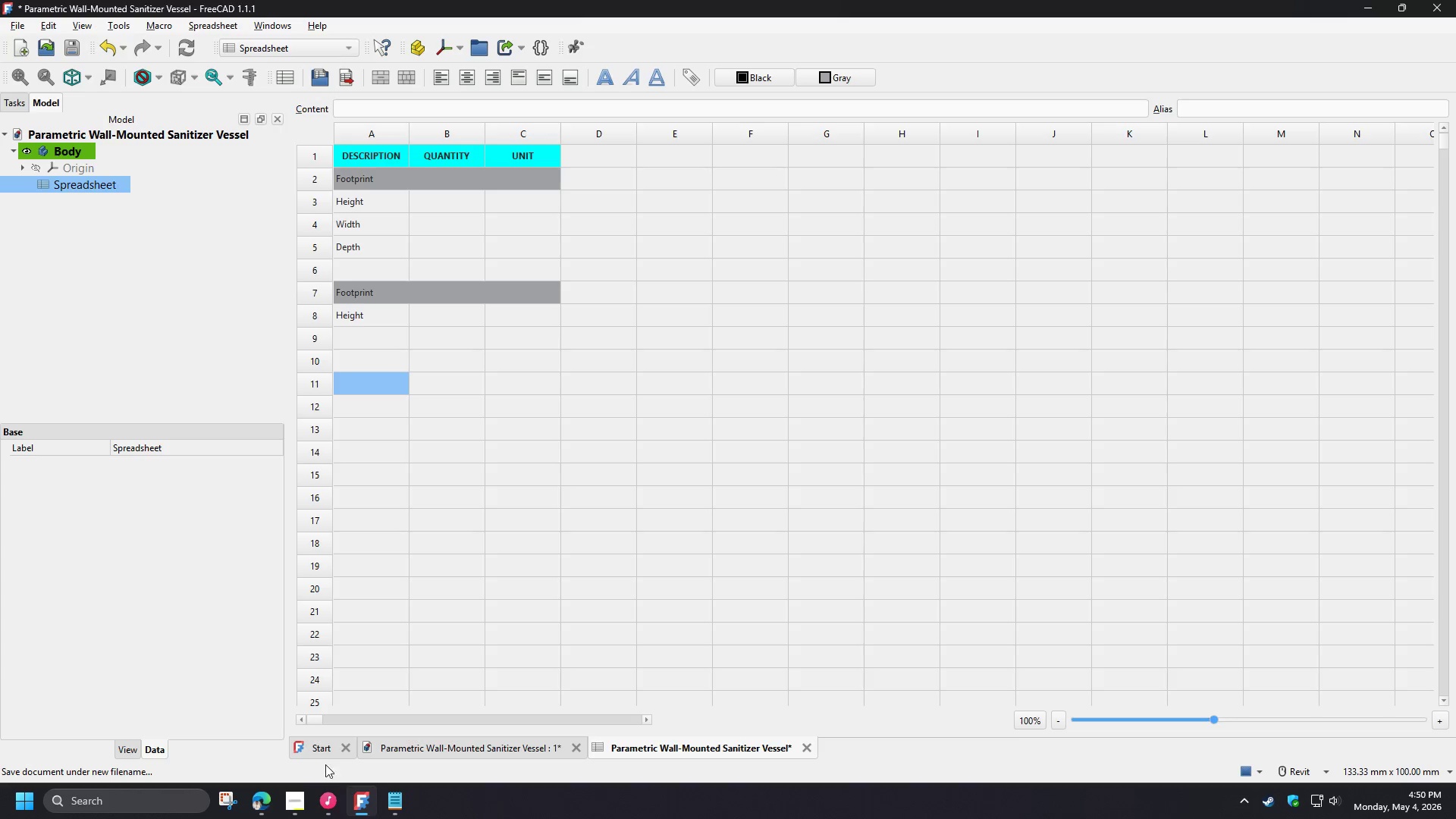 
left_click([293, 805])